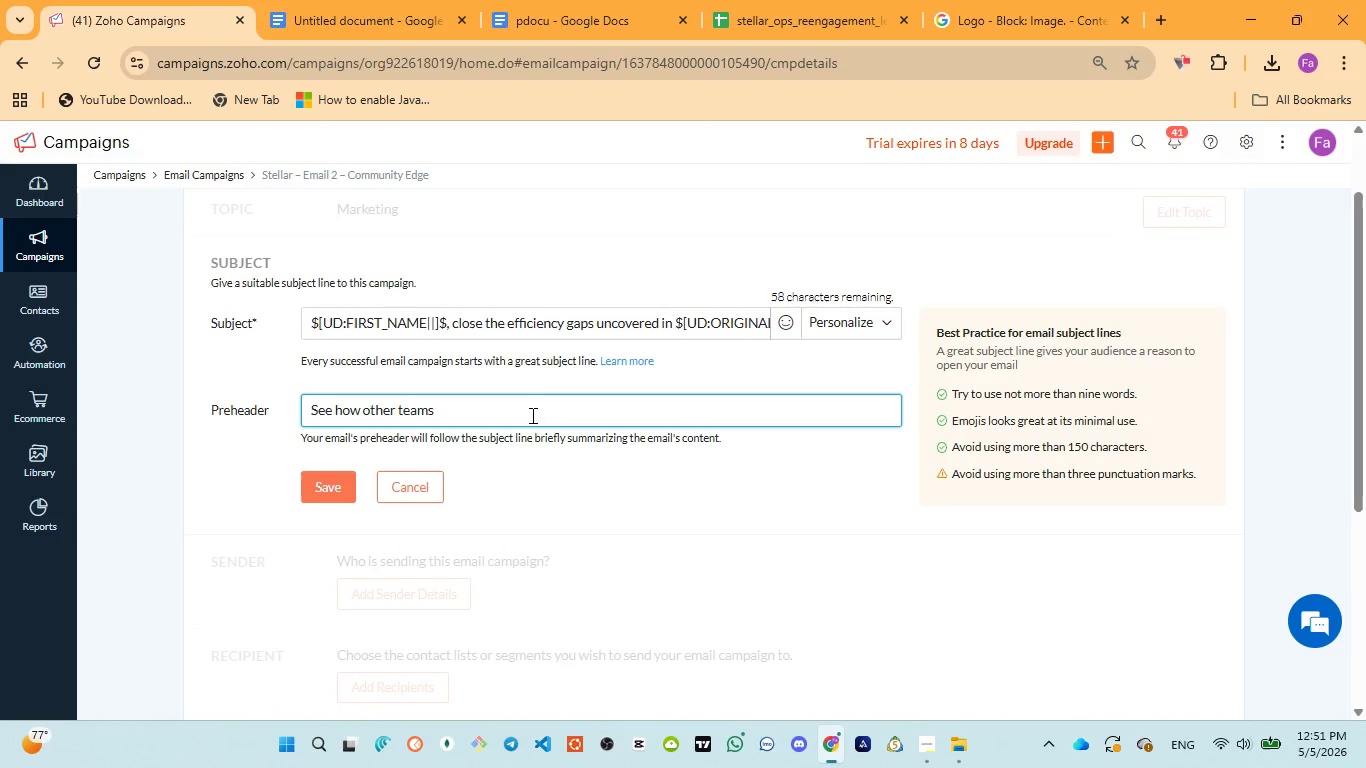 
left_click([498, 14])
 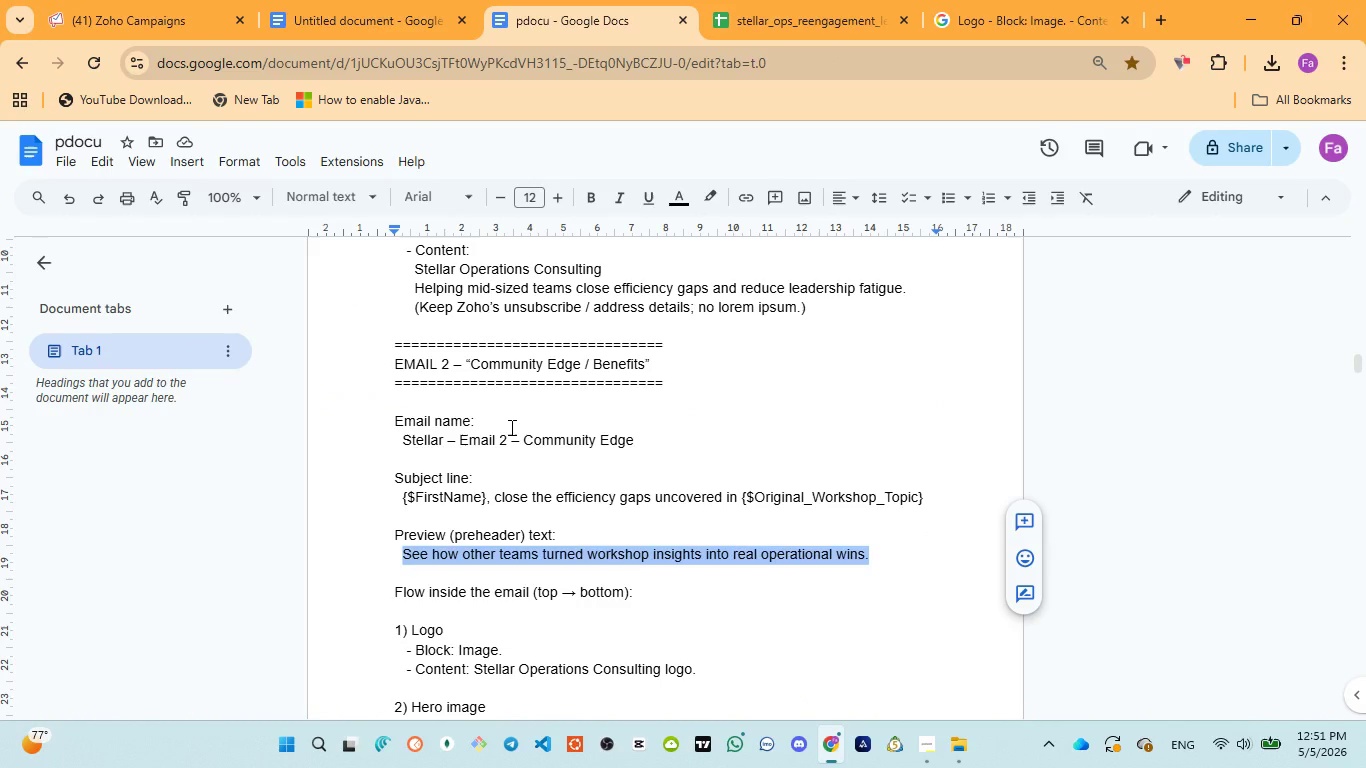 
wait(5.89)
 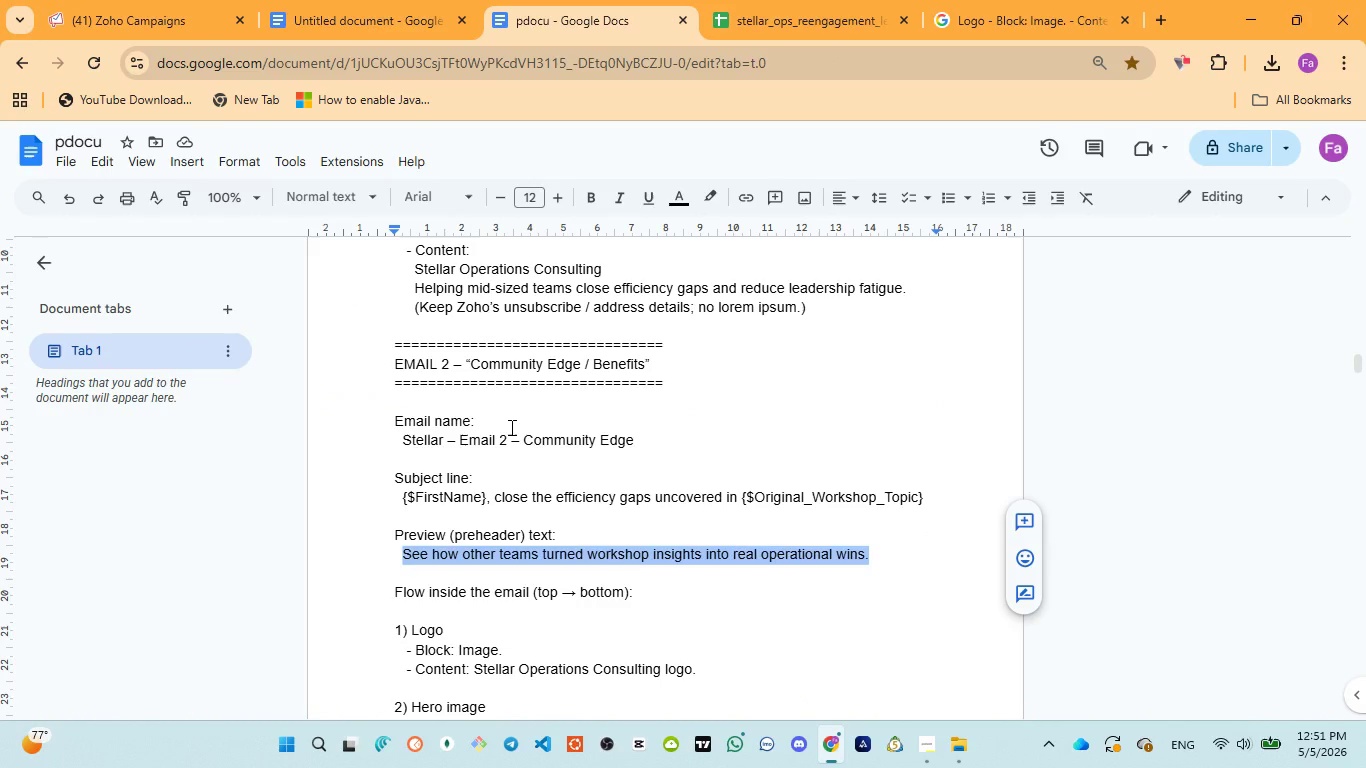 
left_click([150, 0])
 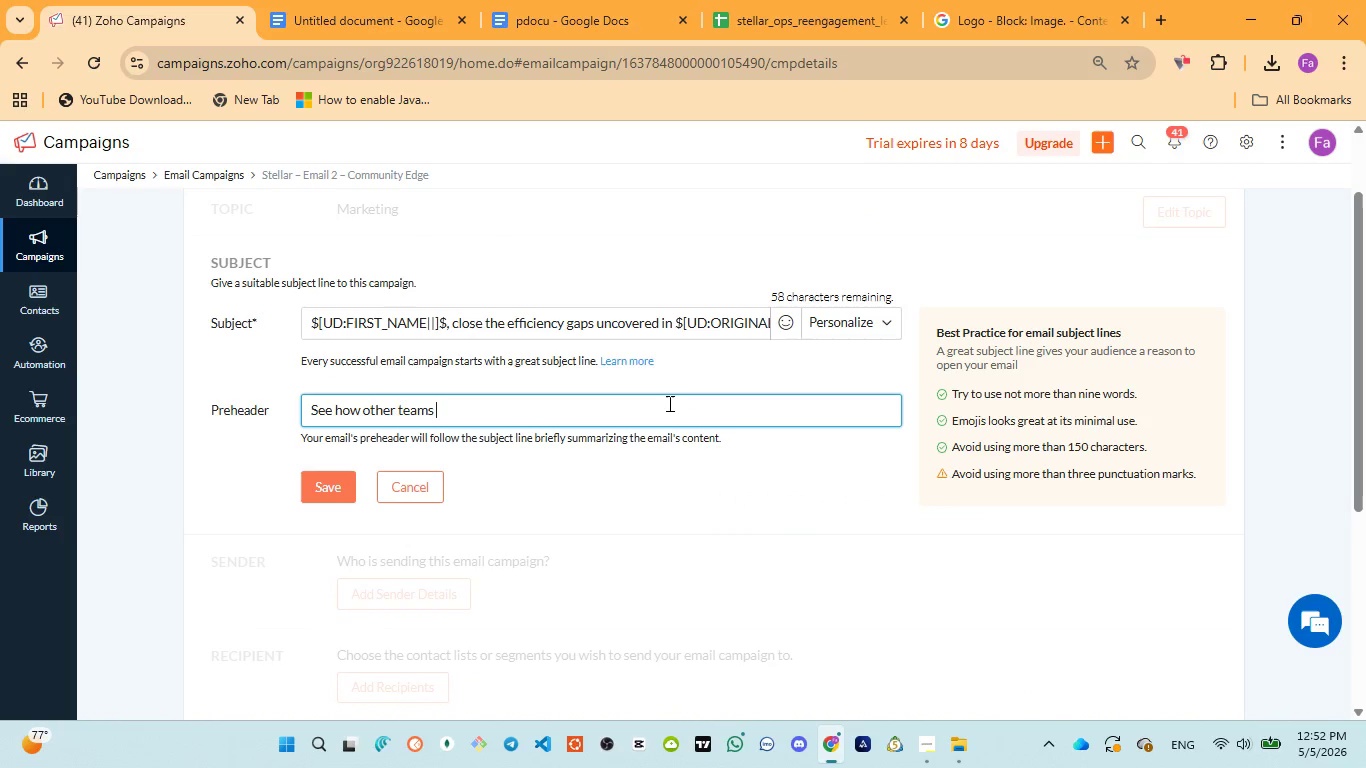 
type(turned )
 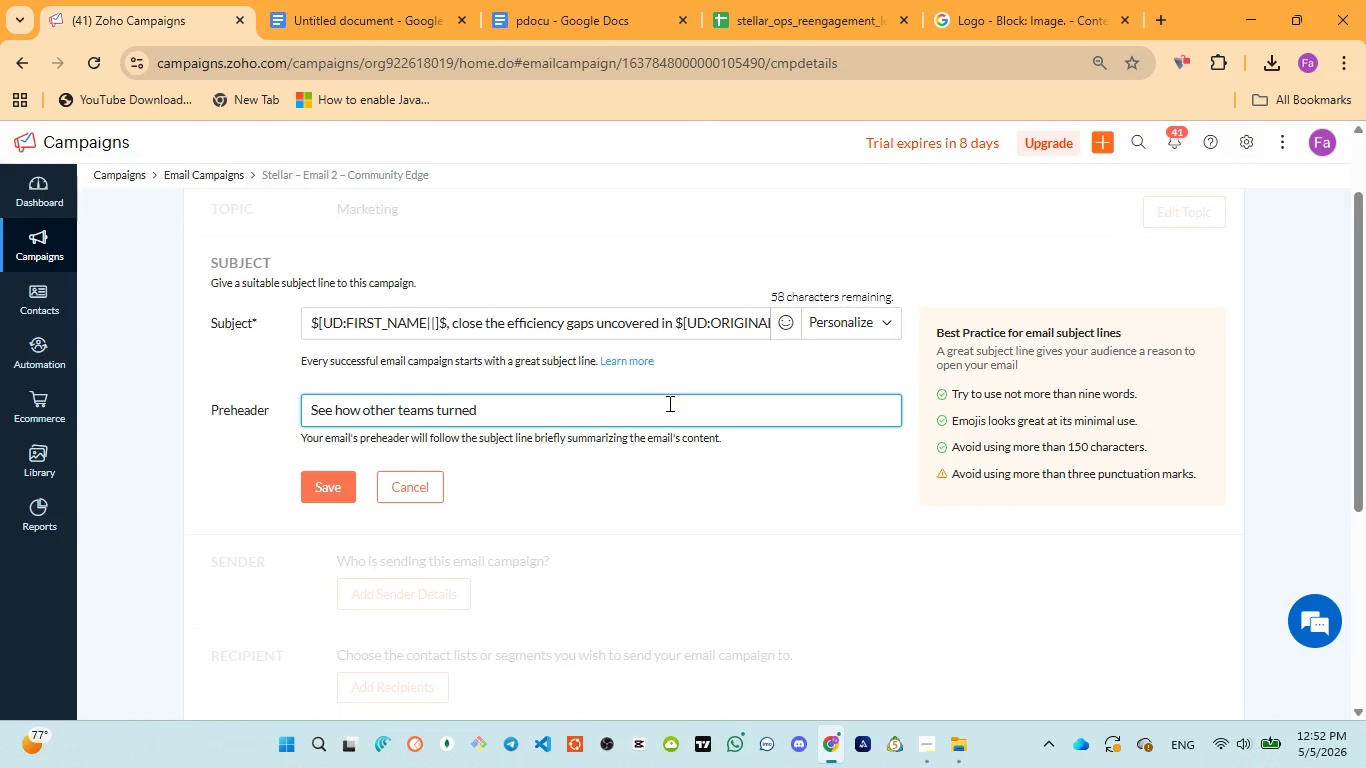 
wait(5.09)
 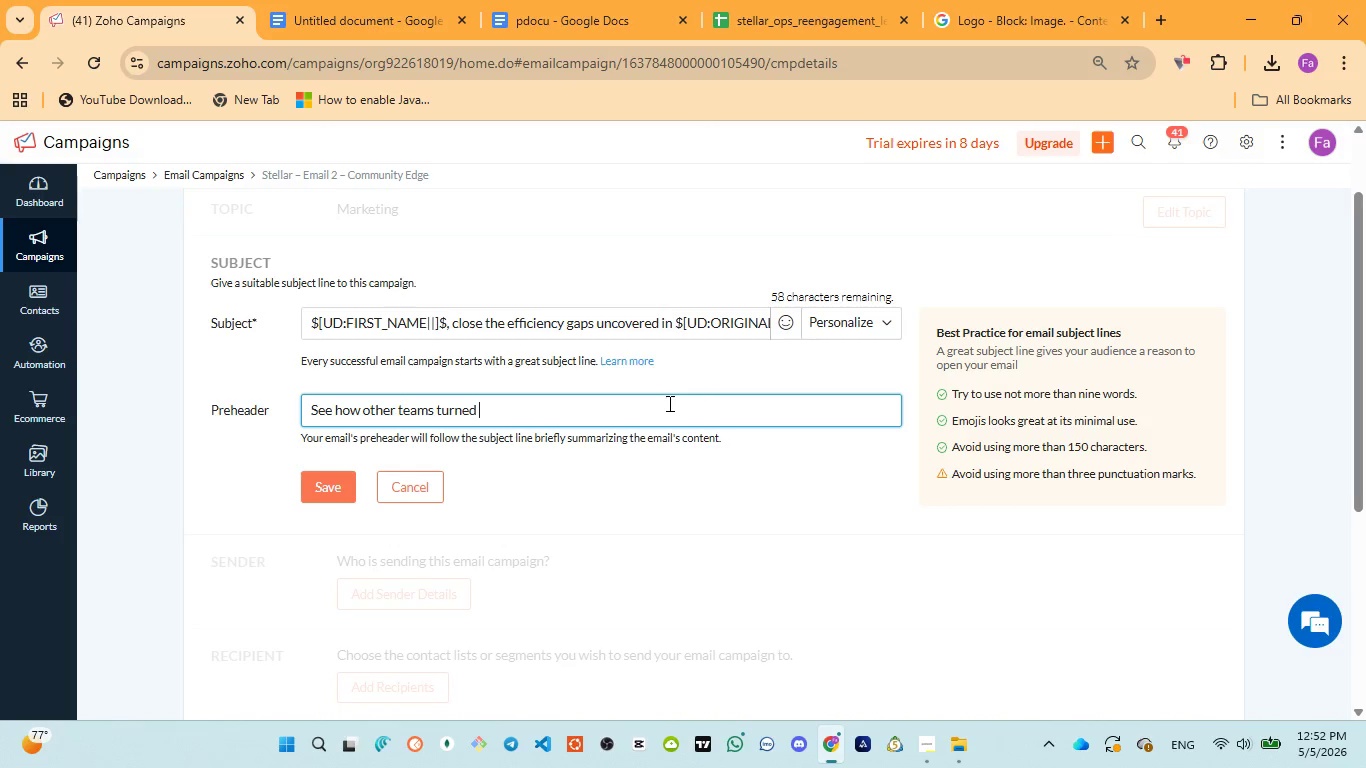 
left_click([522, 25])
 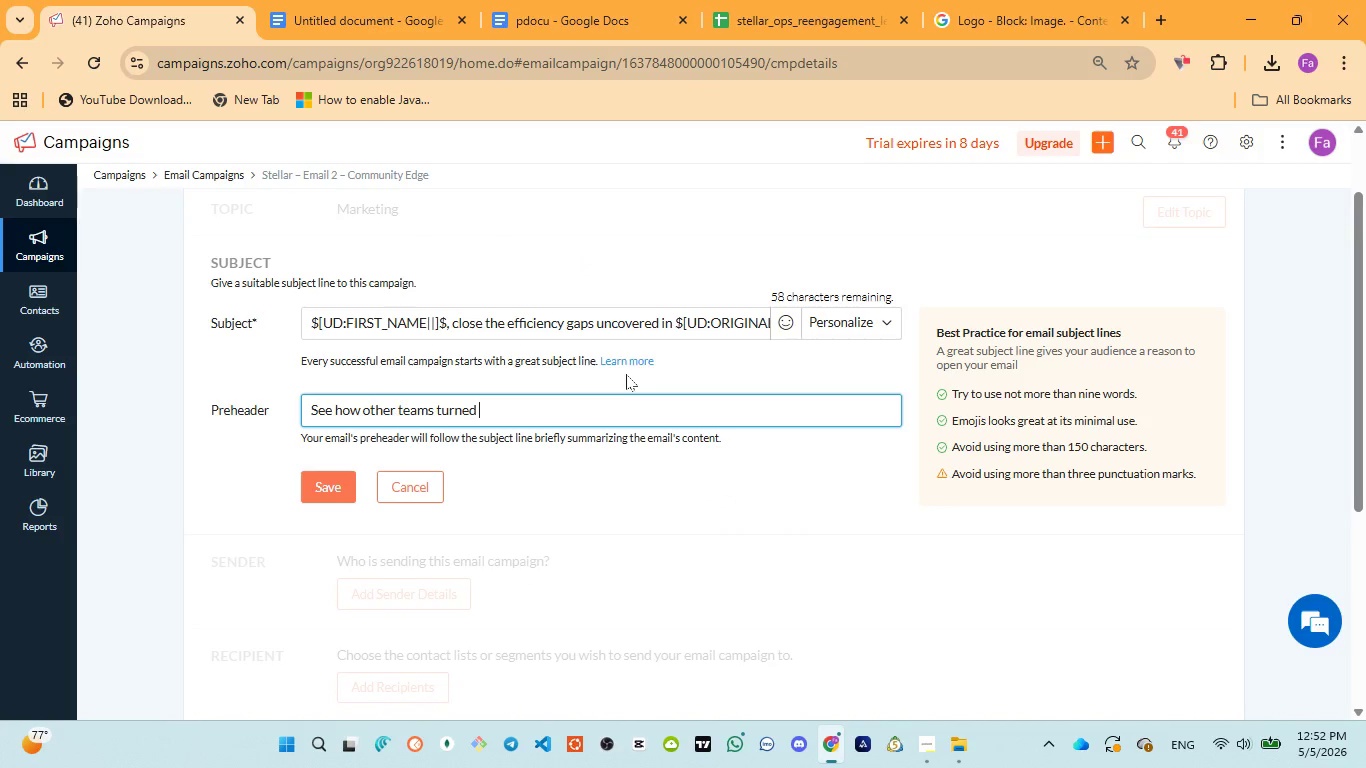 
wait(7.0)
 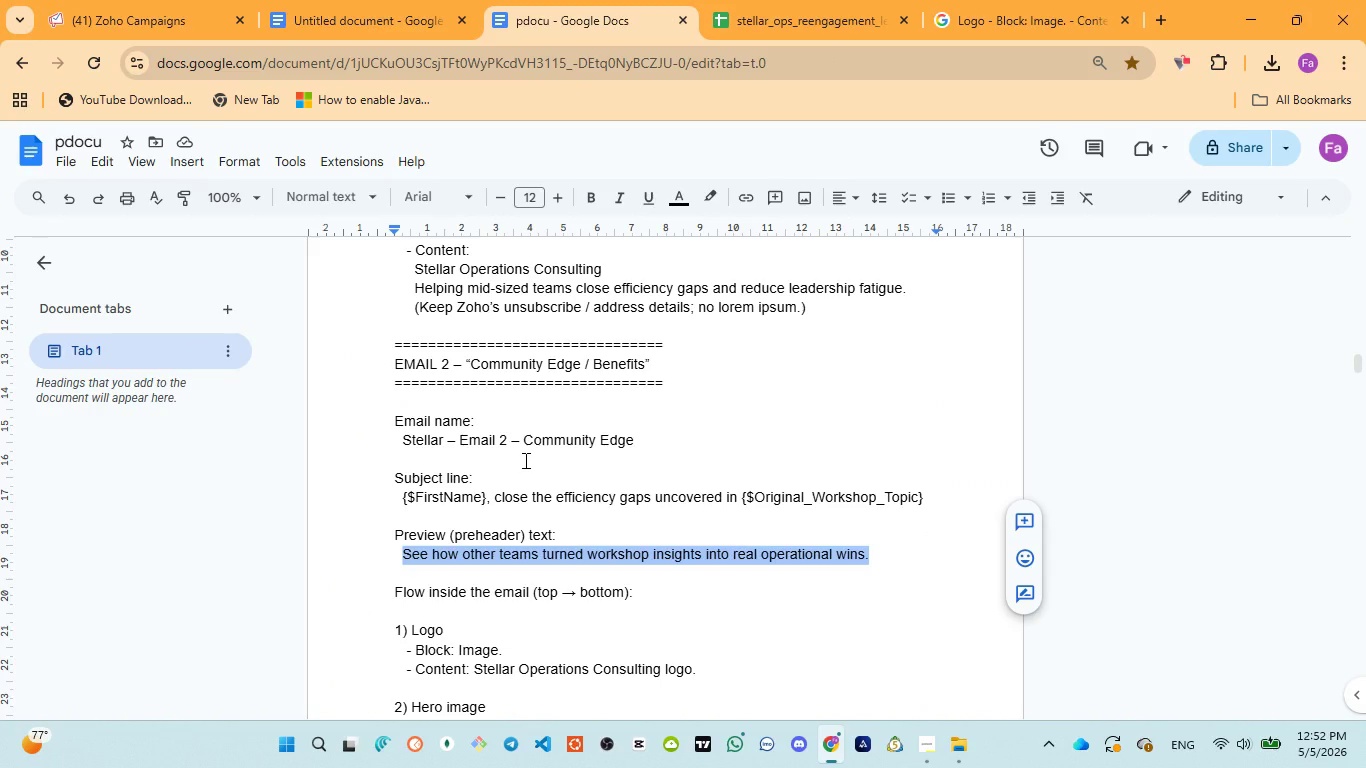 
left_click([524, 15])
 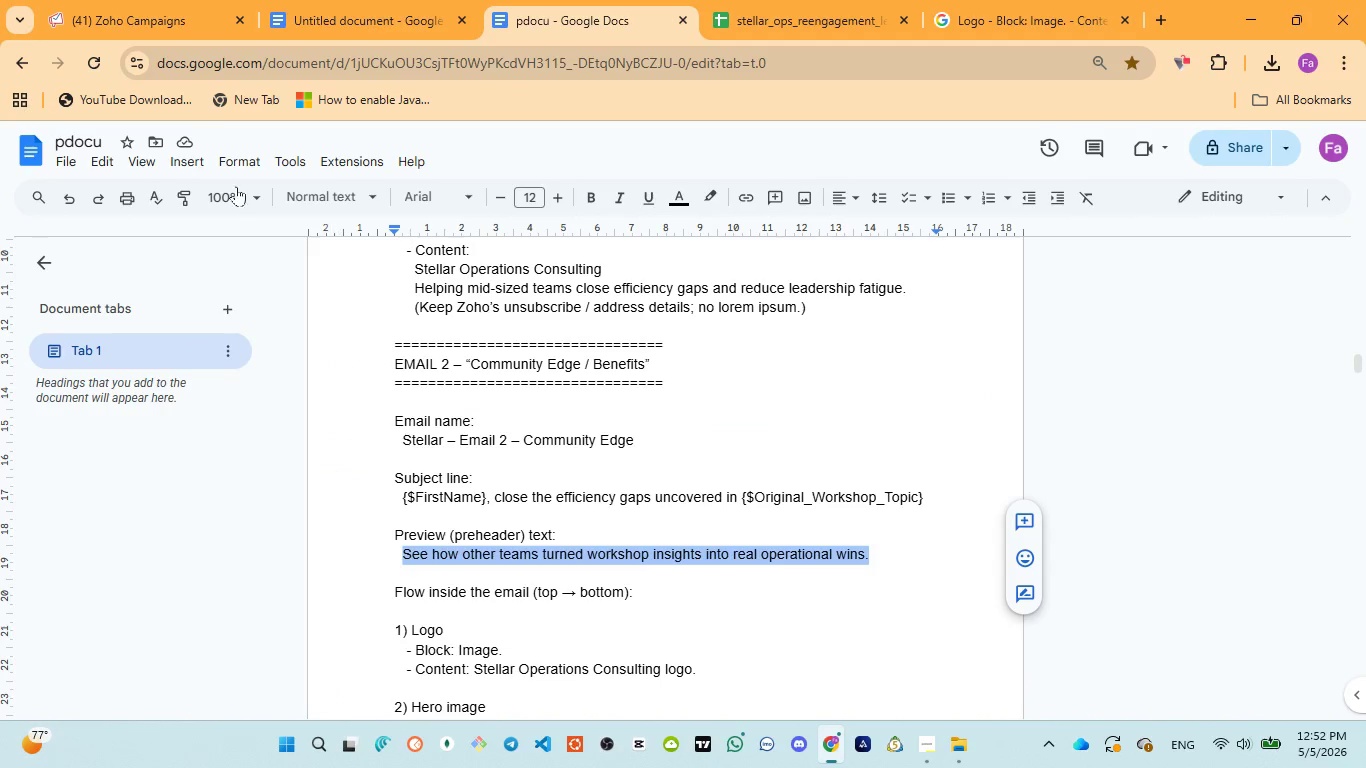 
left_click([131, 0])
 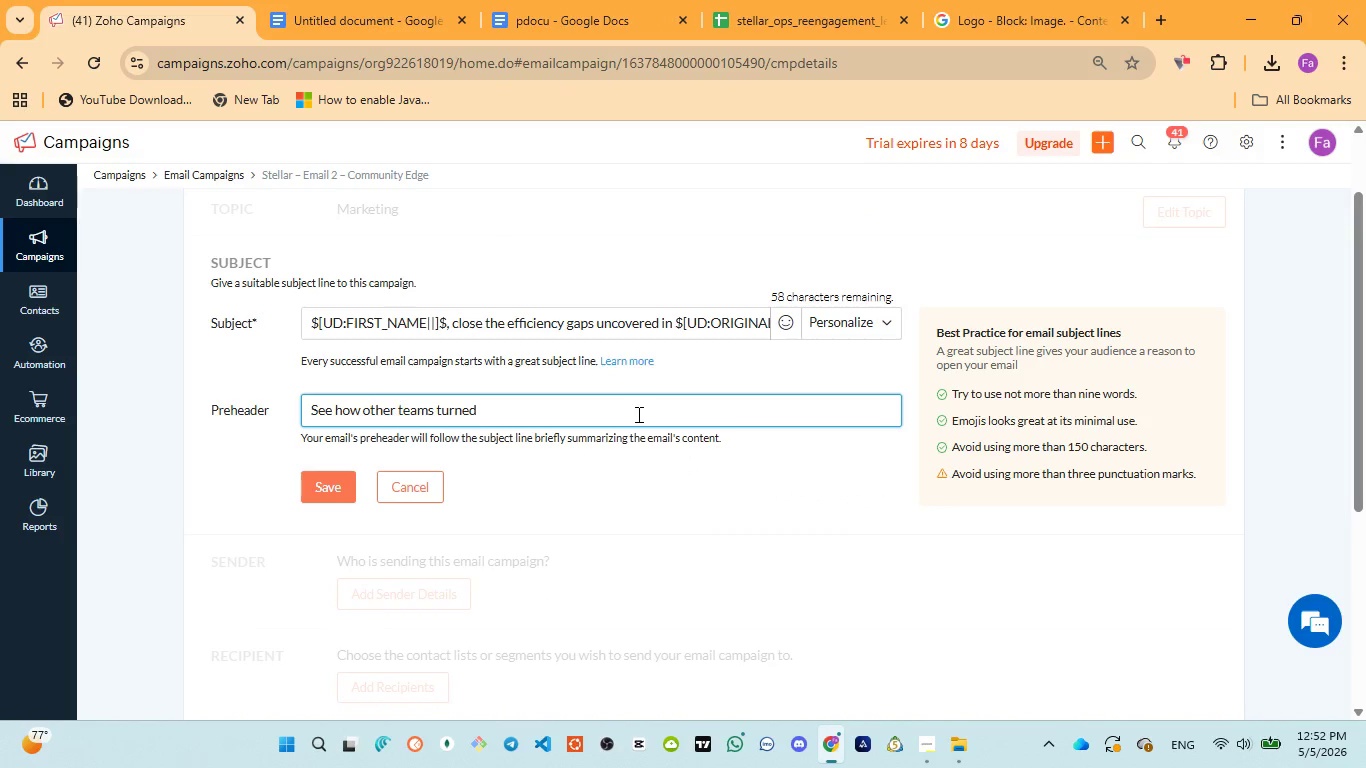 
type(workshop insight )
 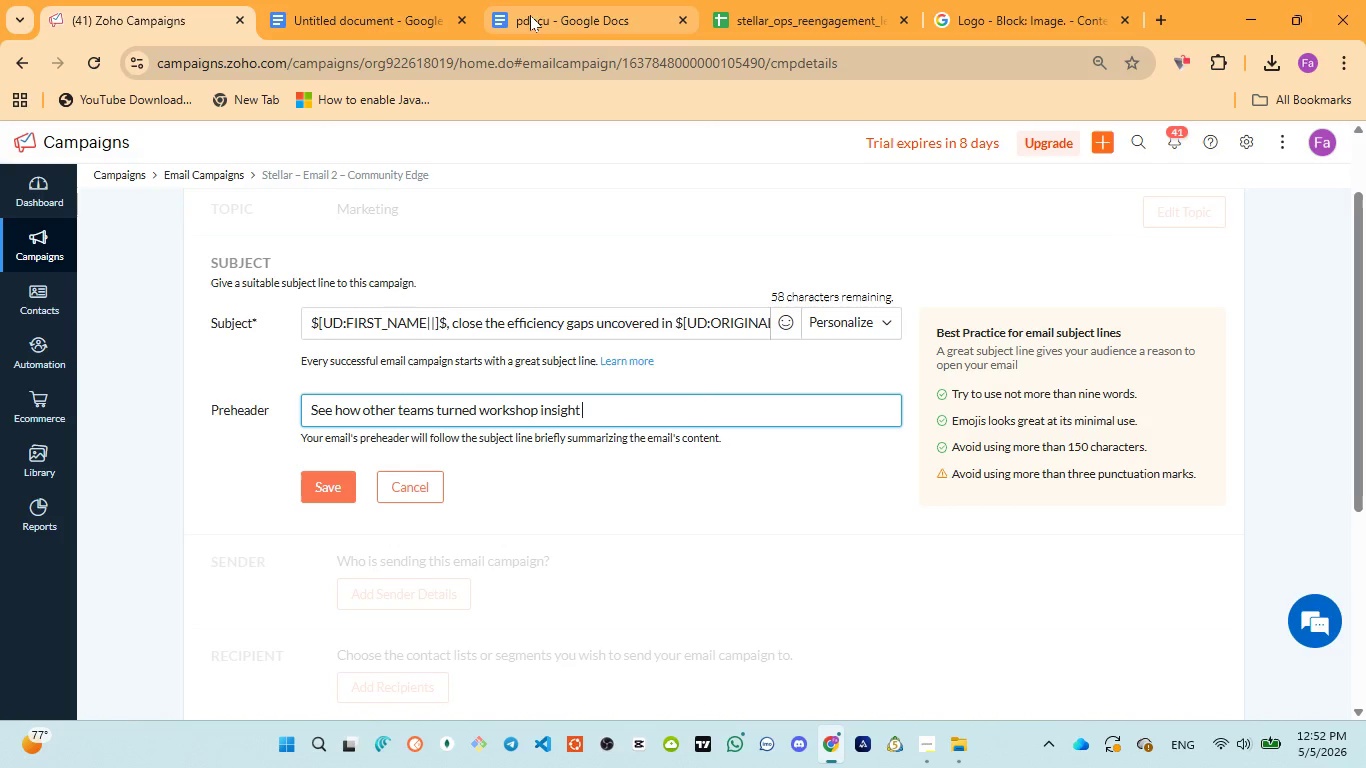 
left_click([530, 13])
 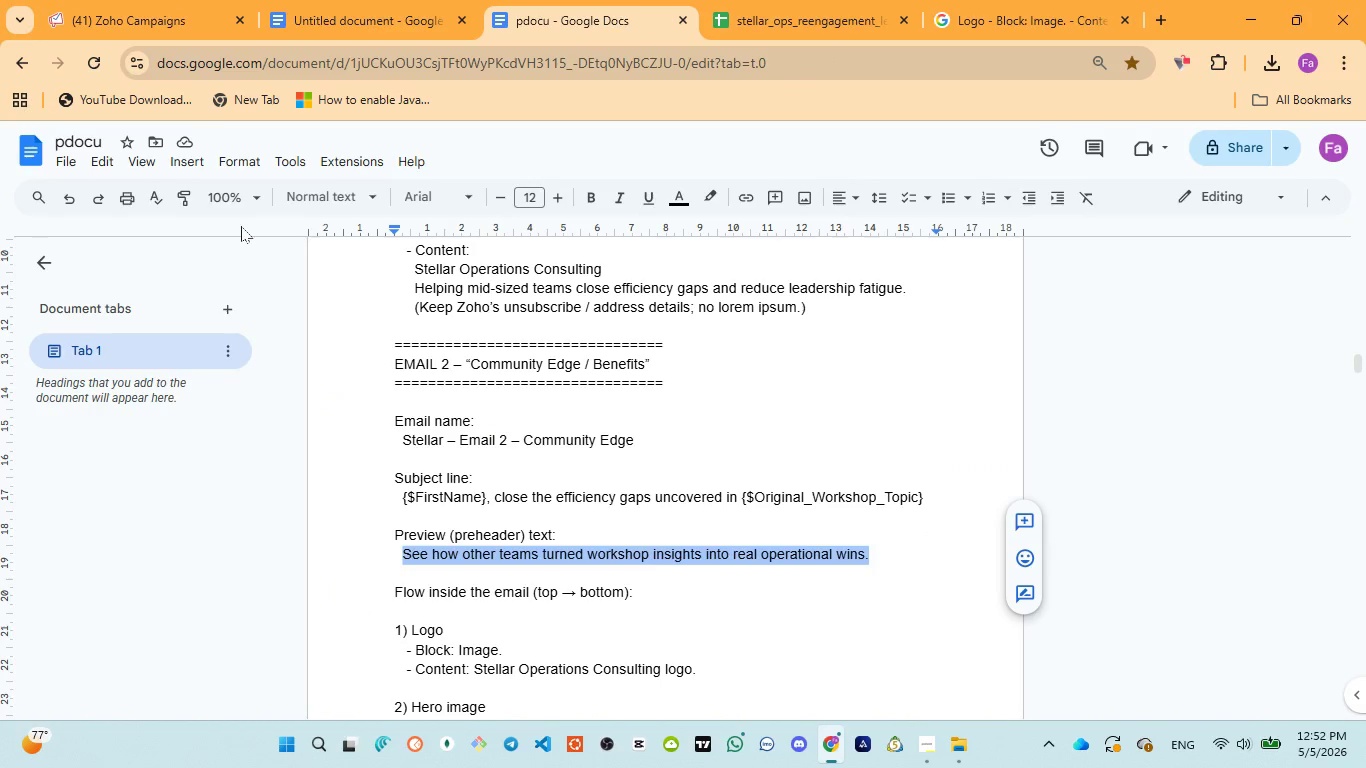 
left_click([154, 25])
 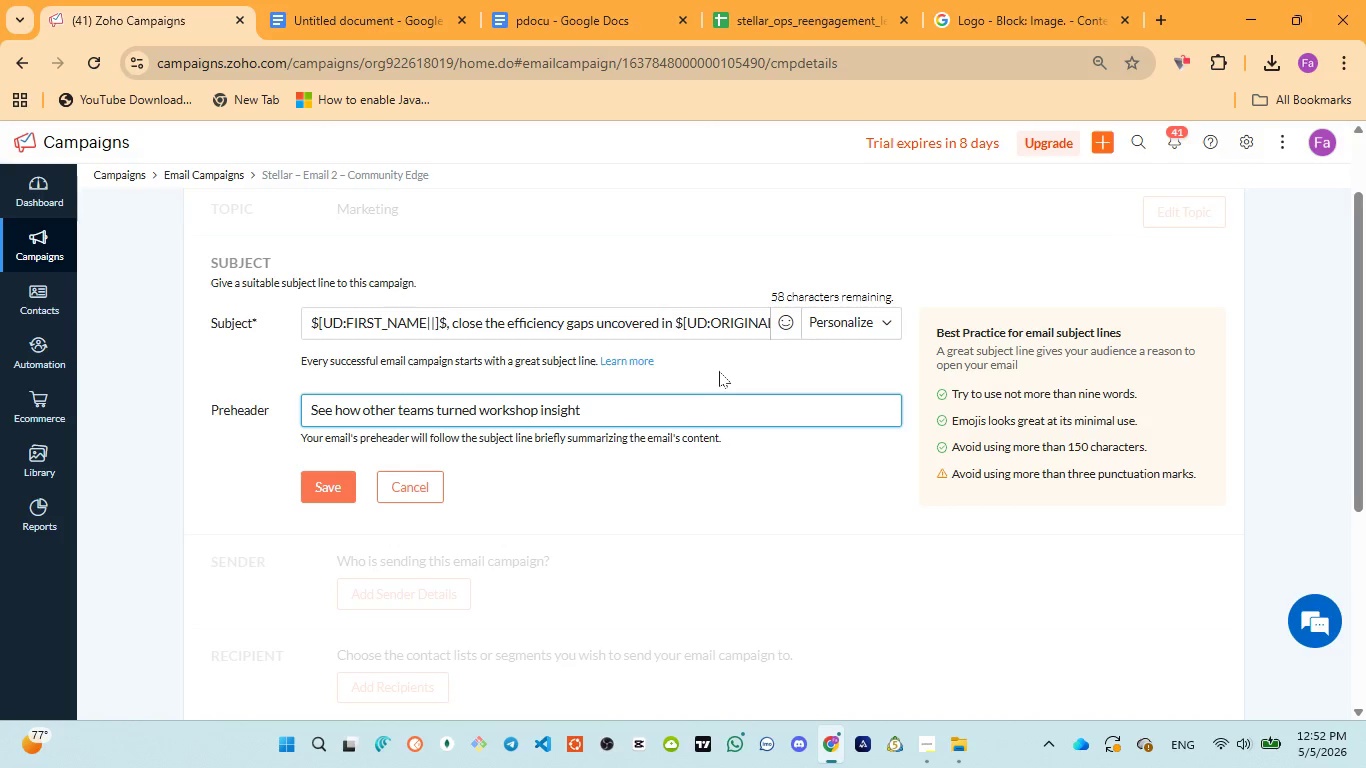 
key(Backspace)
type(s into real )
 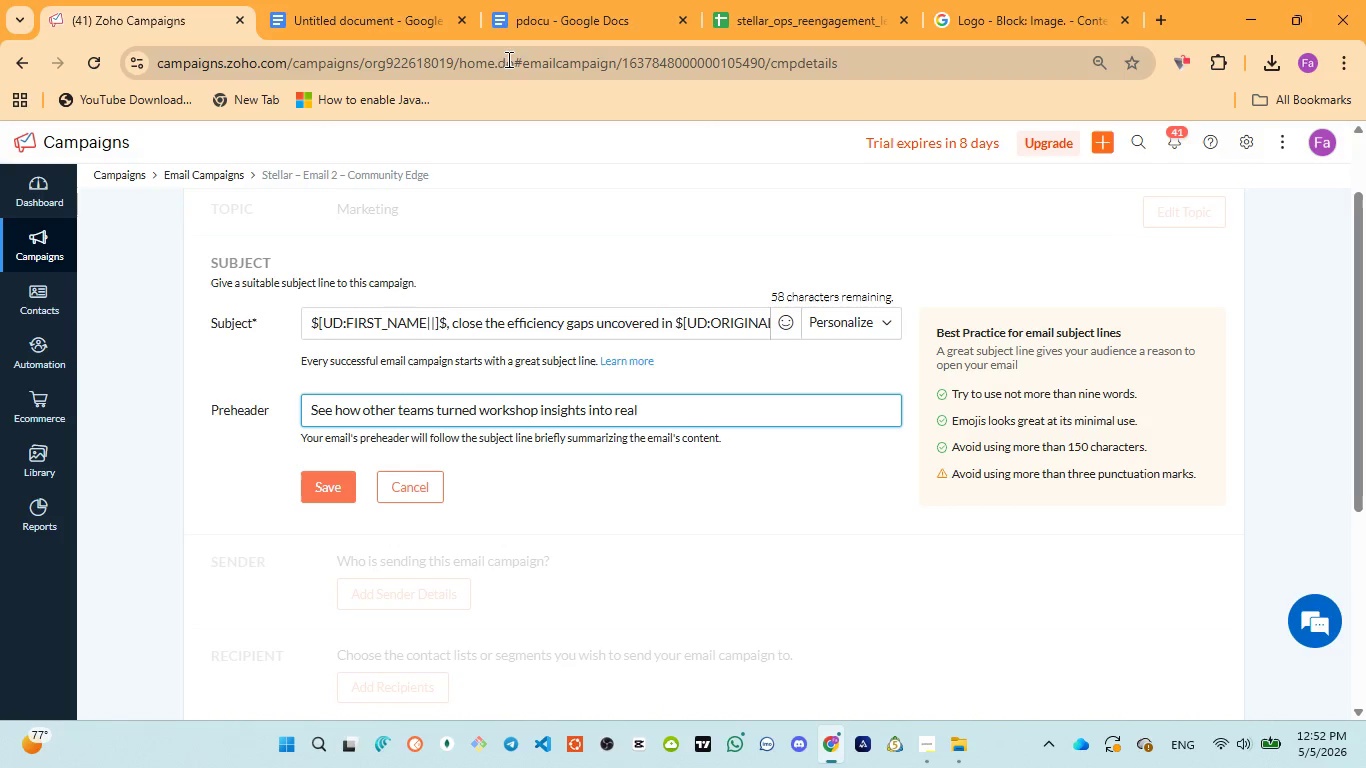 
left_click([520, 3])
 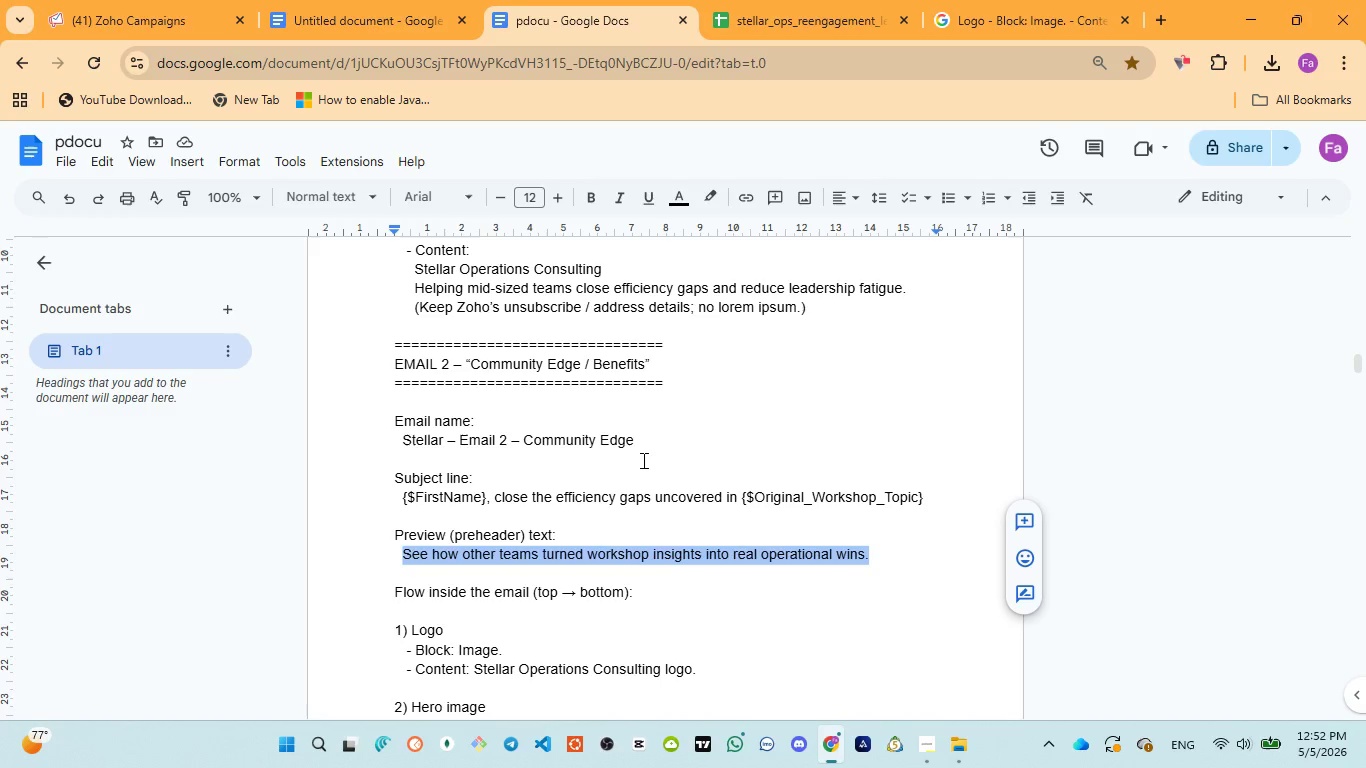 
left_click([137, 11])
 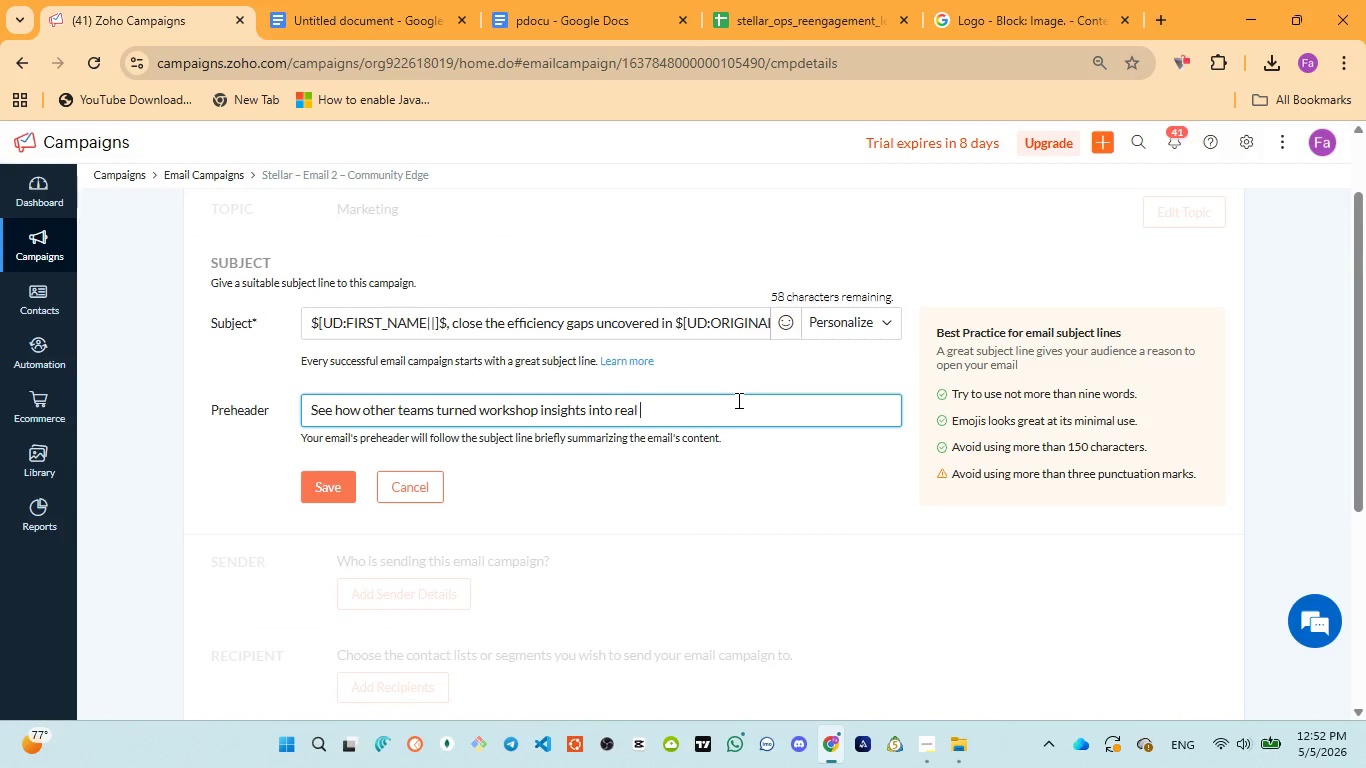 
type(operational wins)
 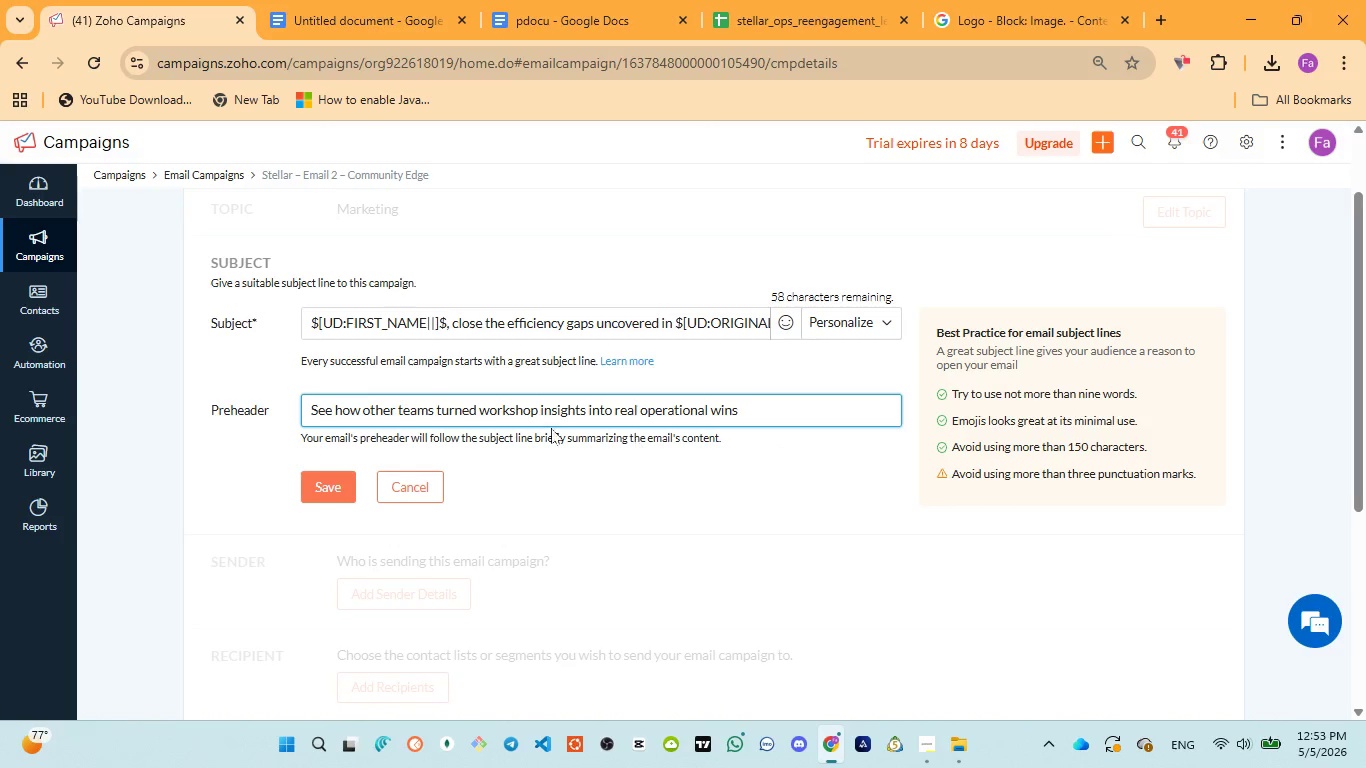 
left_click([312, 411])
 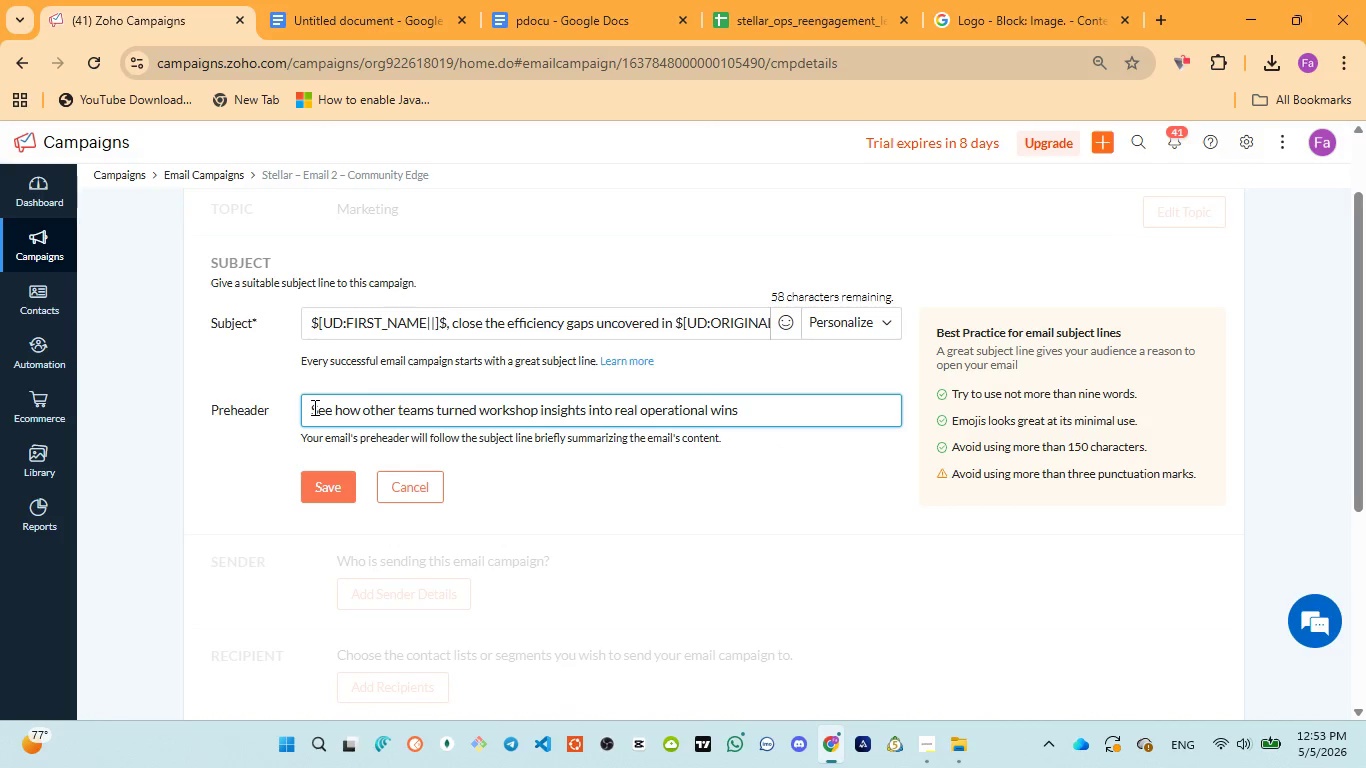 
key(Backspace)
 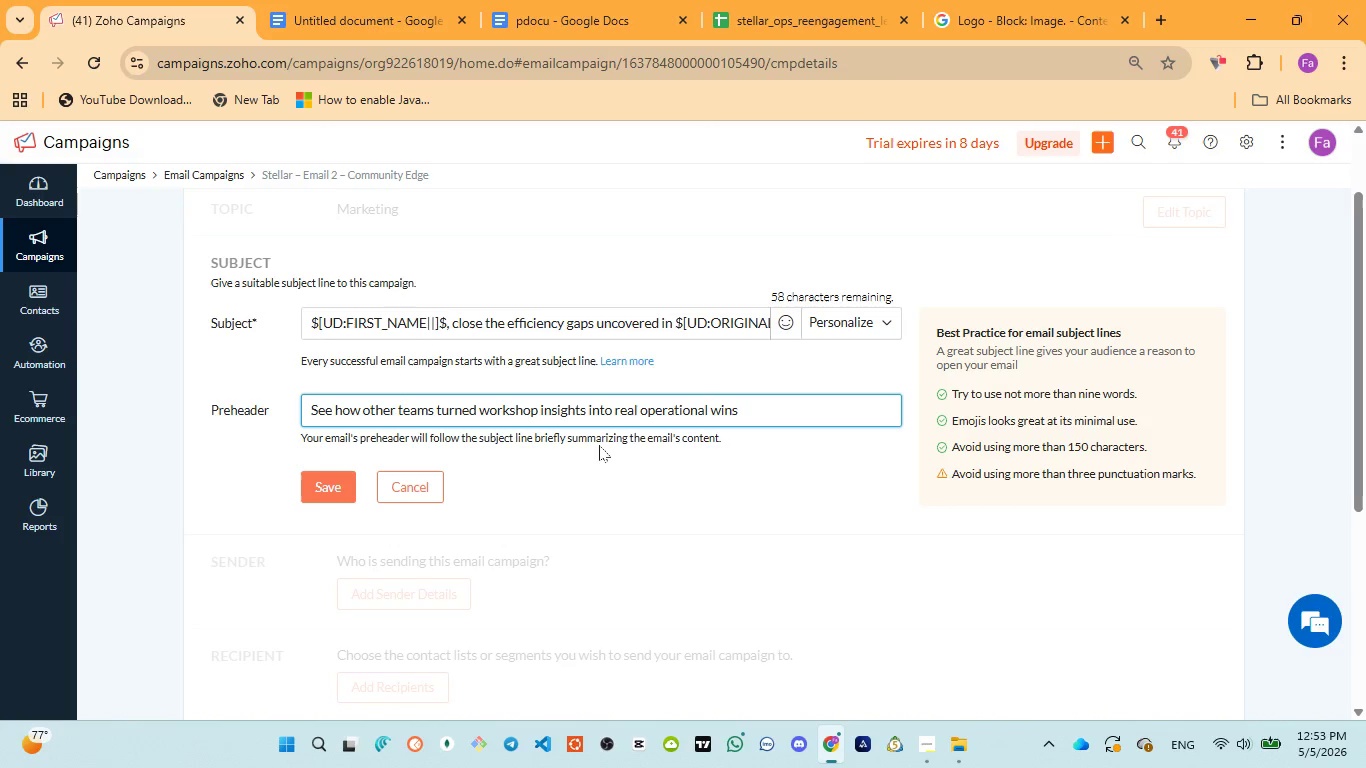 
wait(11.42)
 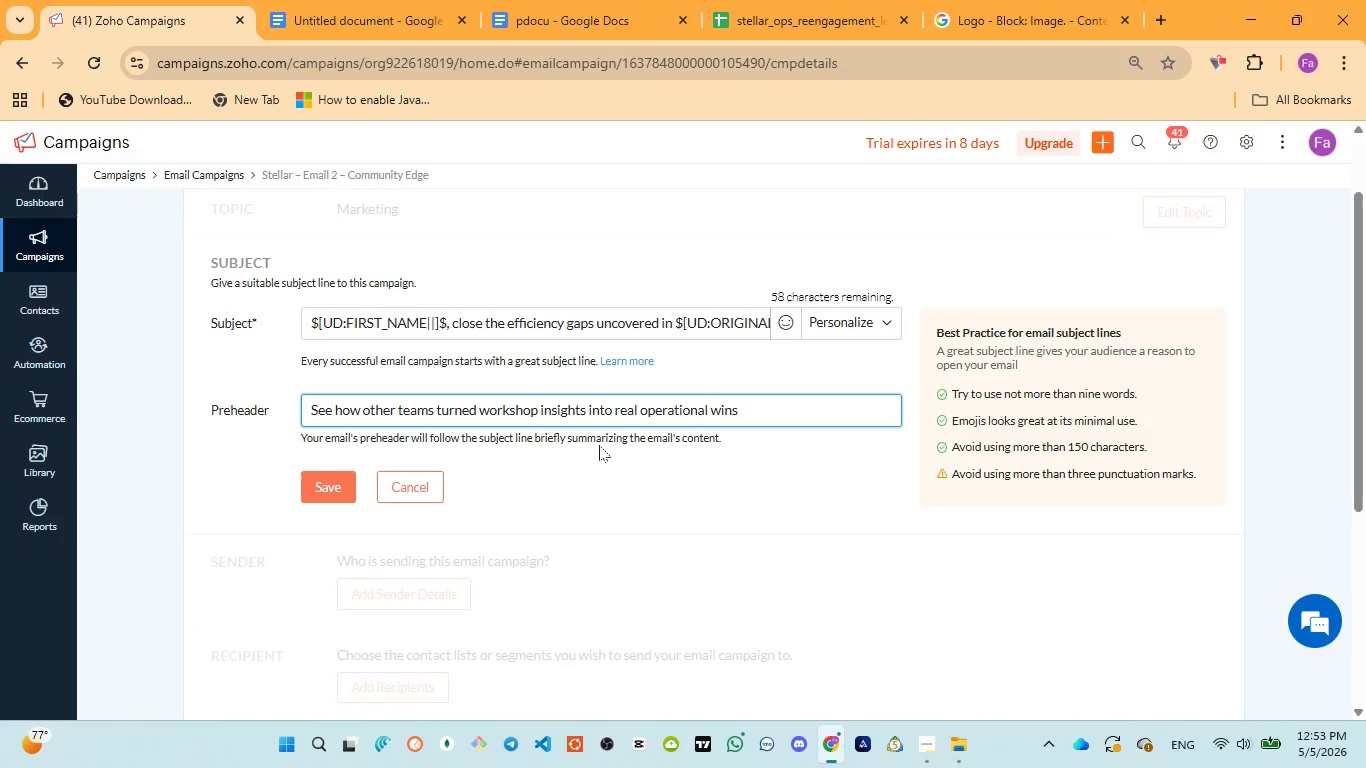 
left_click([313, 314])
 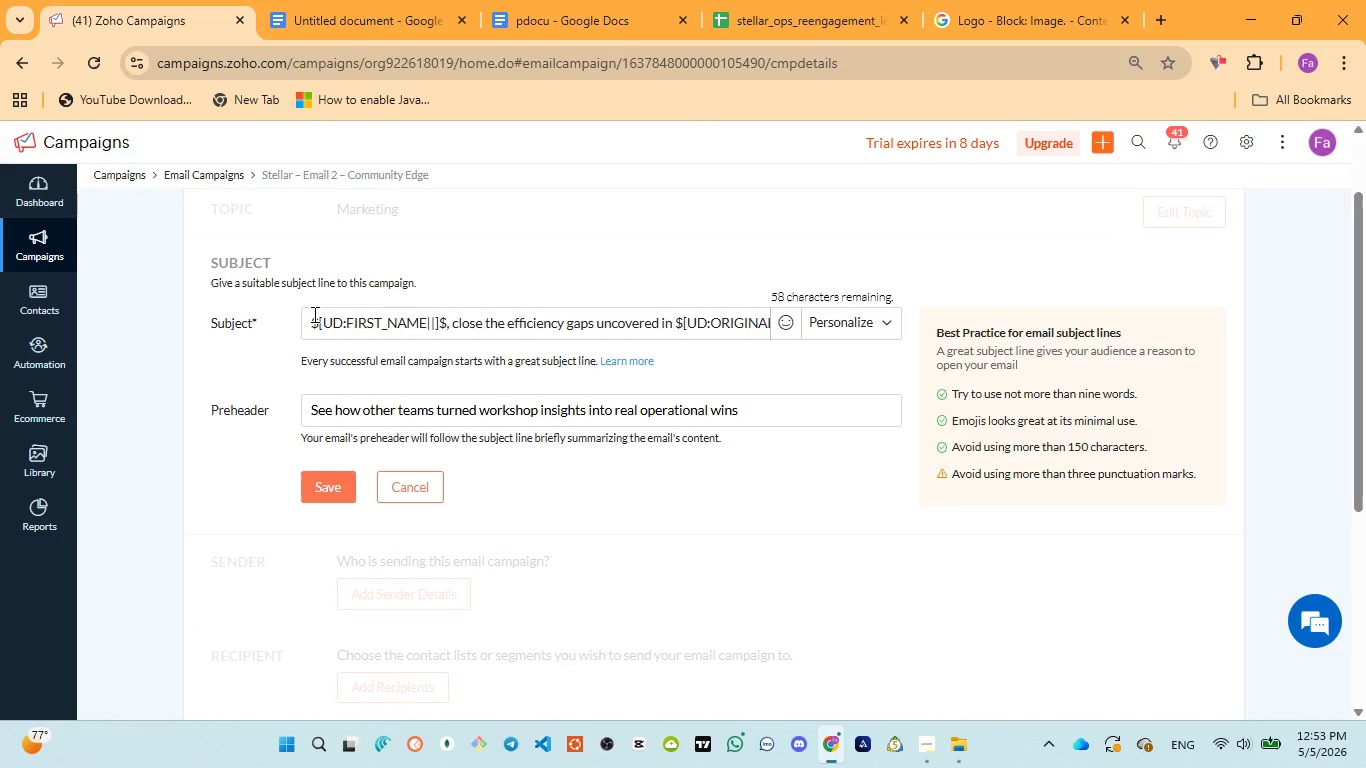 
key(Backspace)
 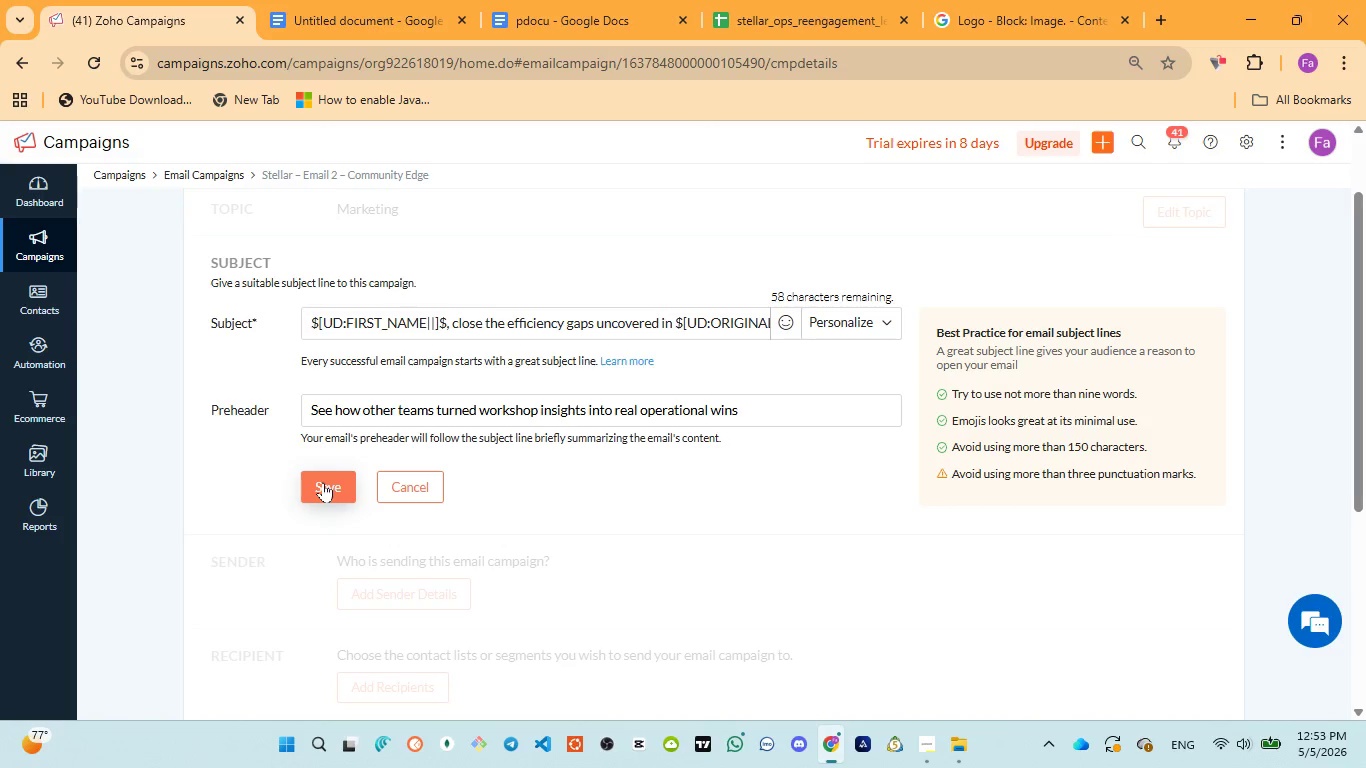 
left_click([323, 482])
 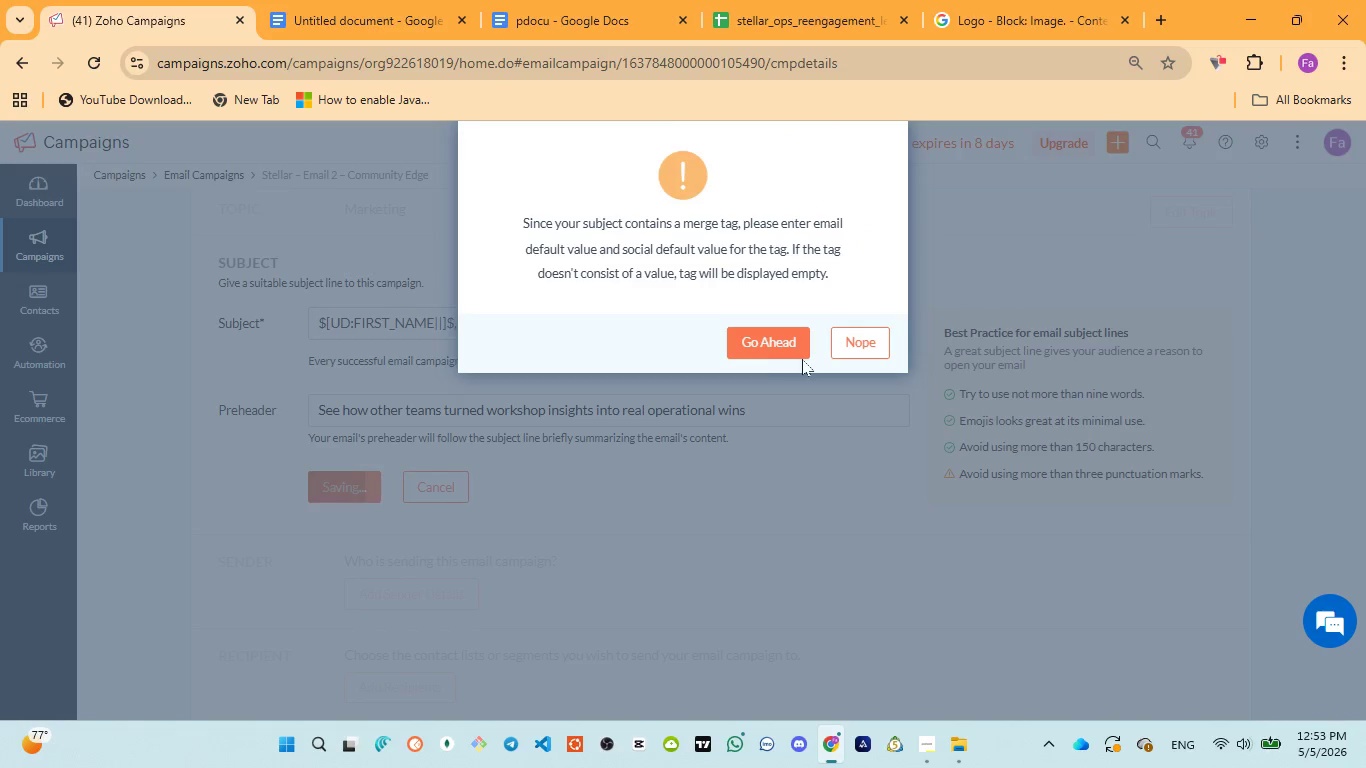 
left_click([781, 348])
 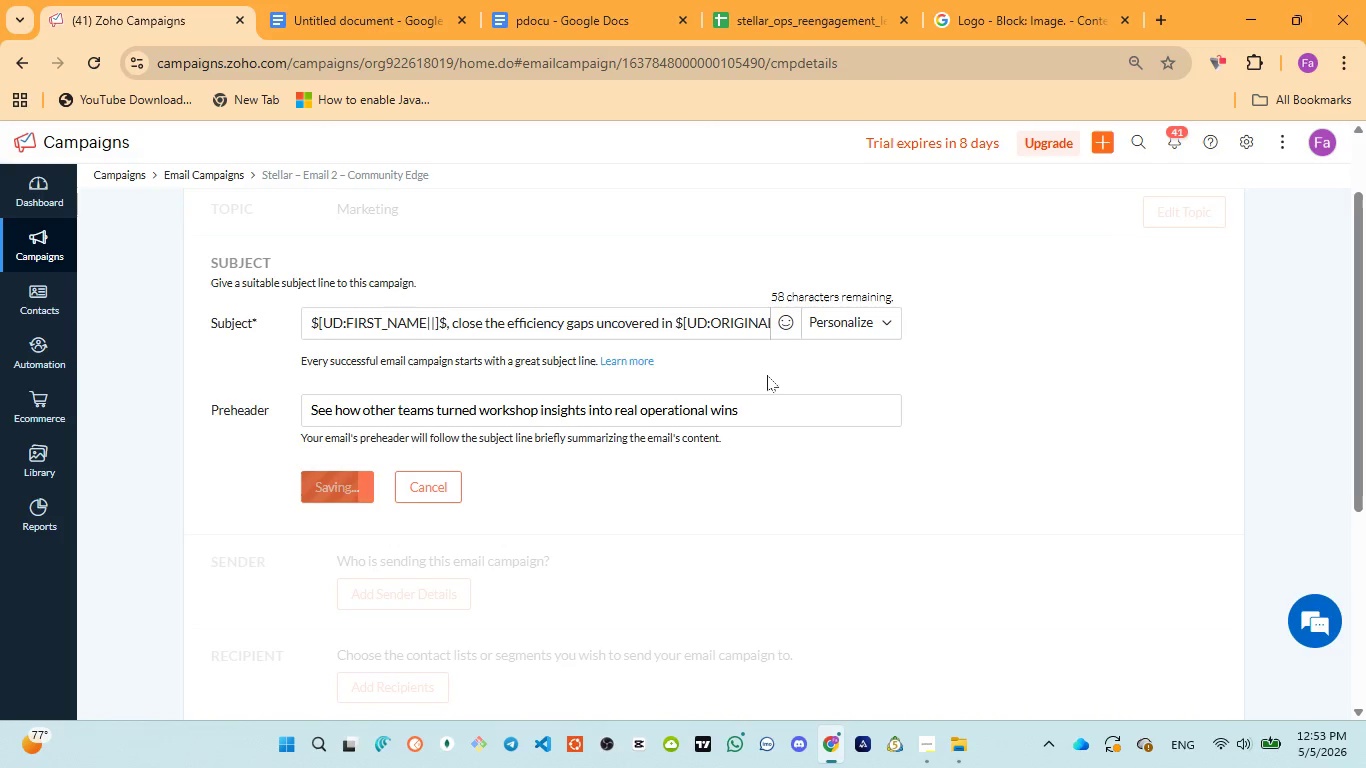 
left_click([531, 11])
 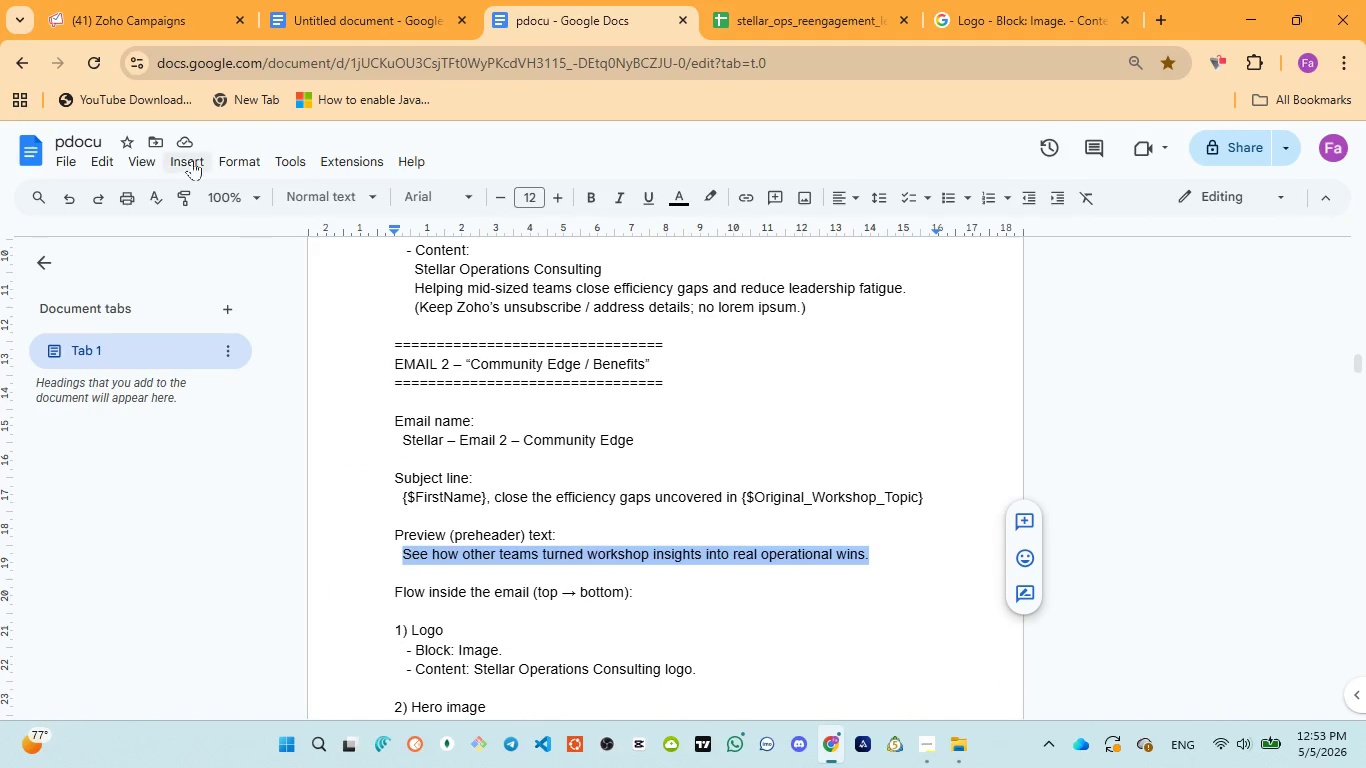 
left_click([101, 0])
 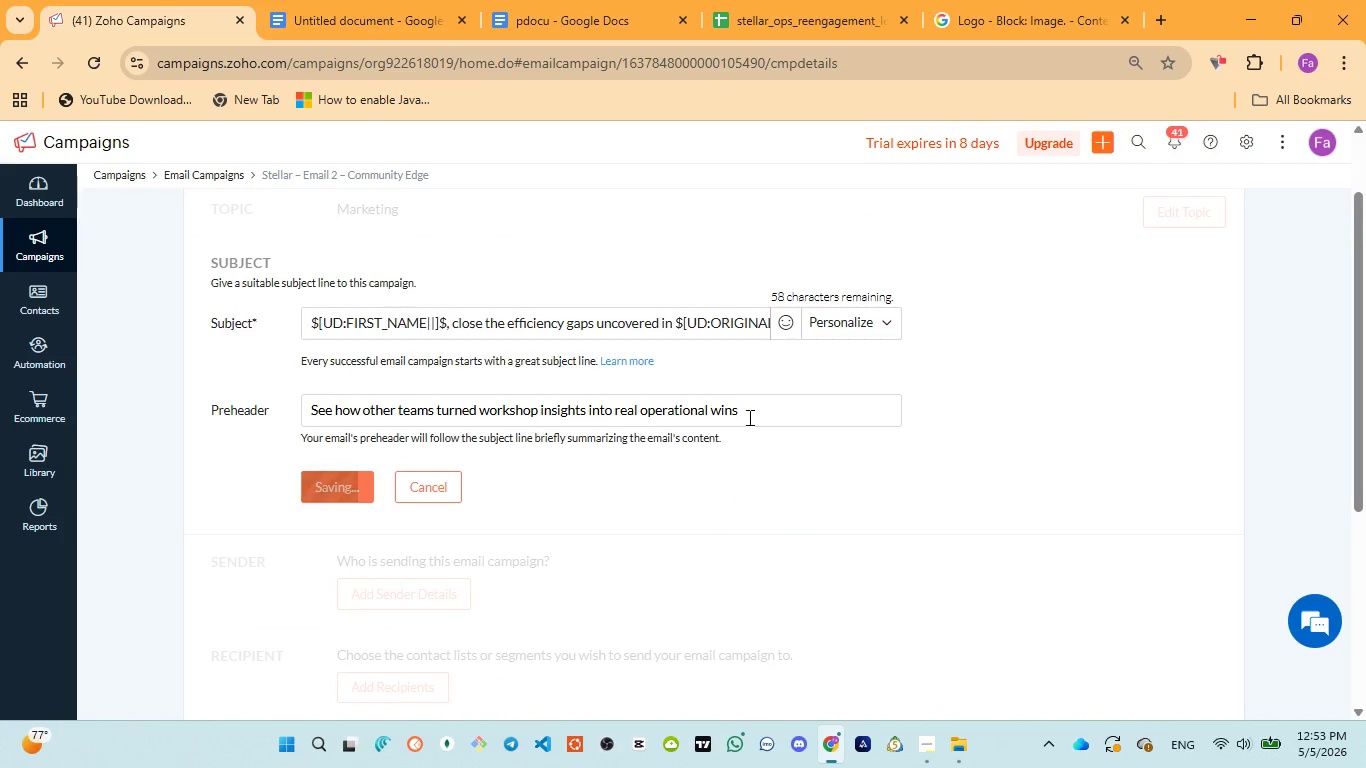 
left_click([757, 414])
 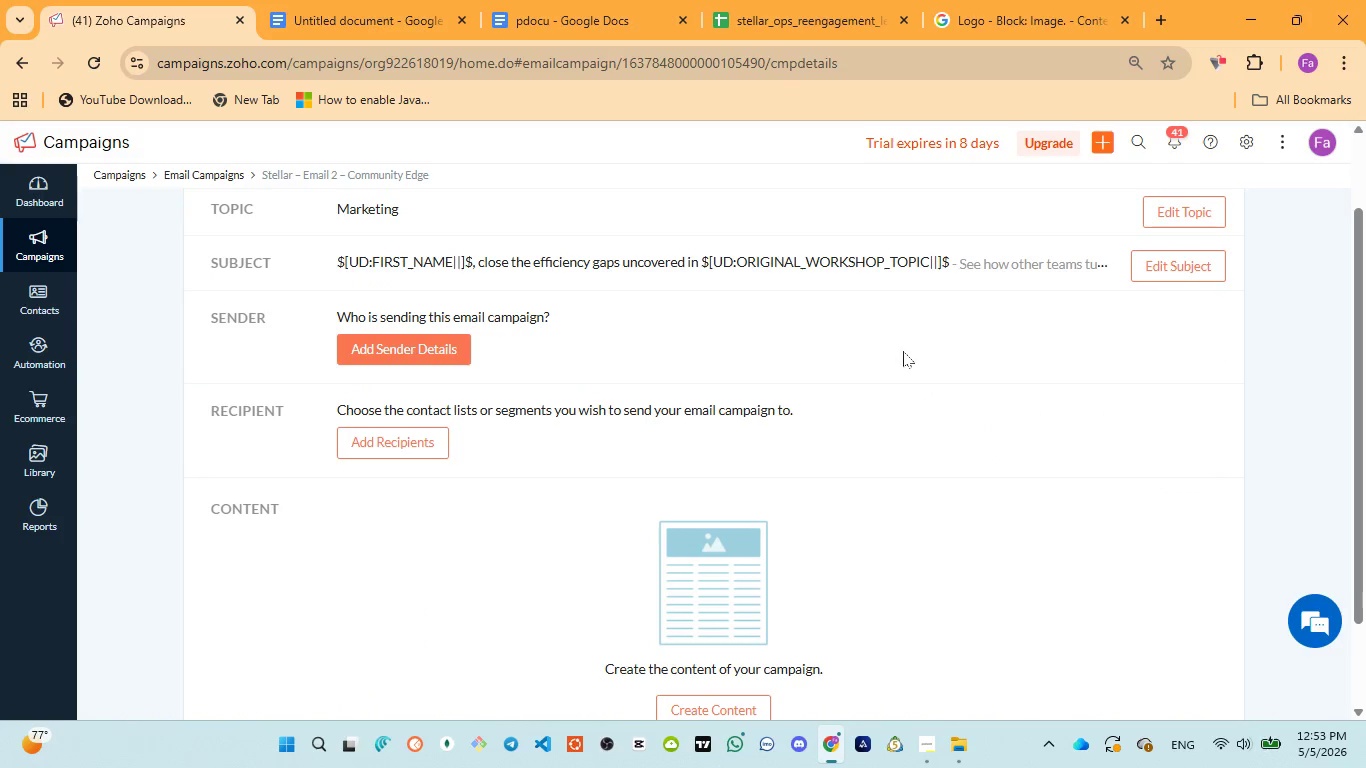 
left_click([1165, 272])
 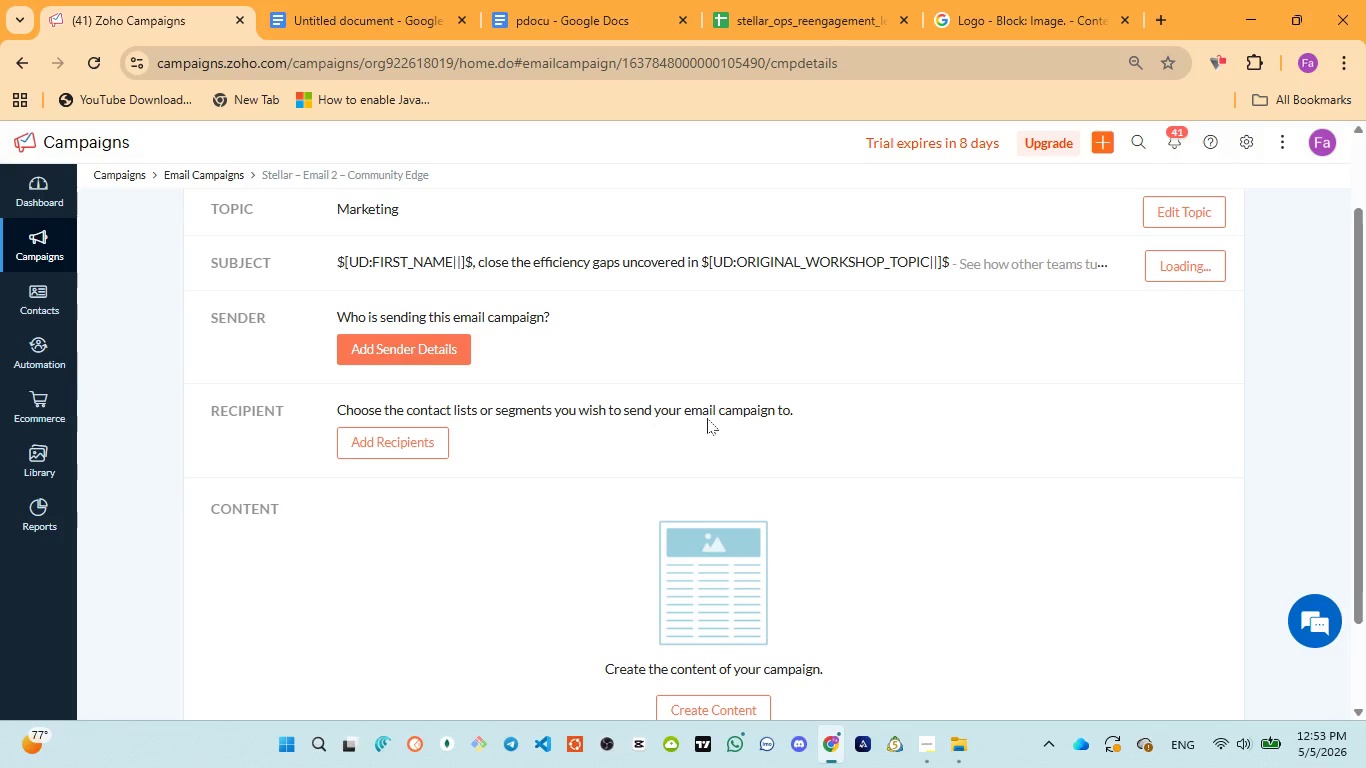 
wait(22.8)
 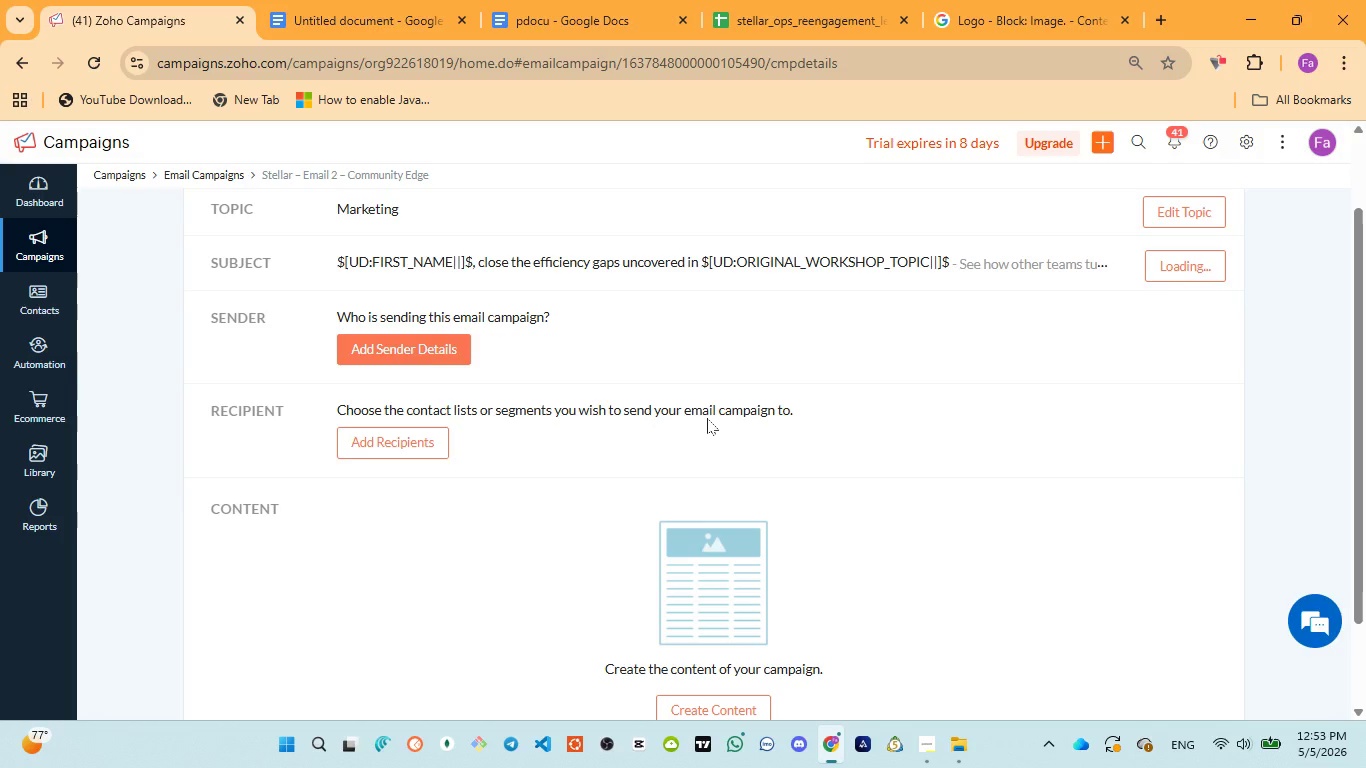 
left_click([894, 633])